 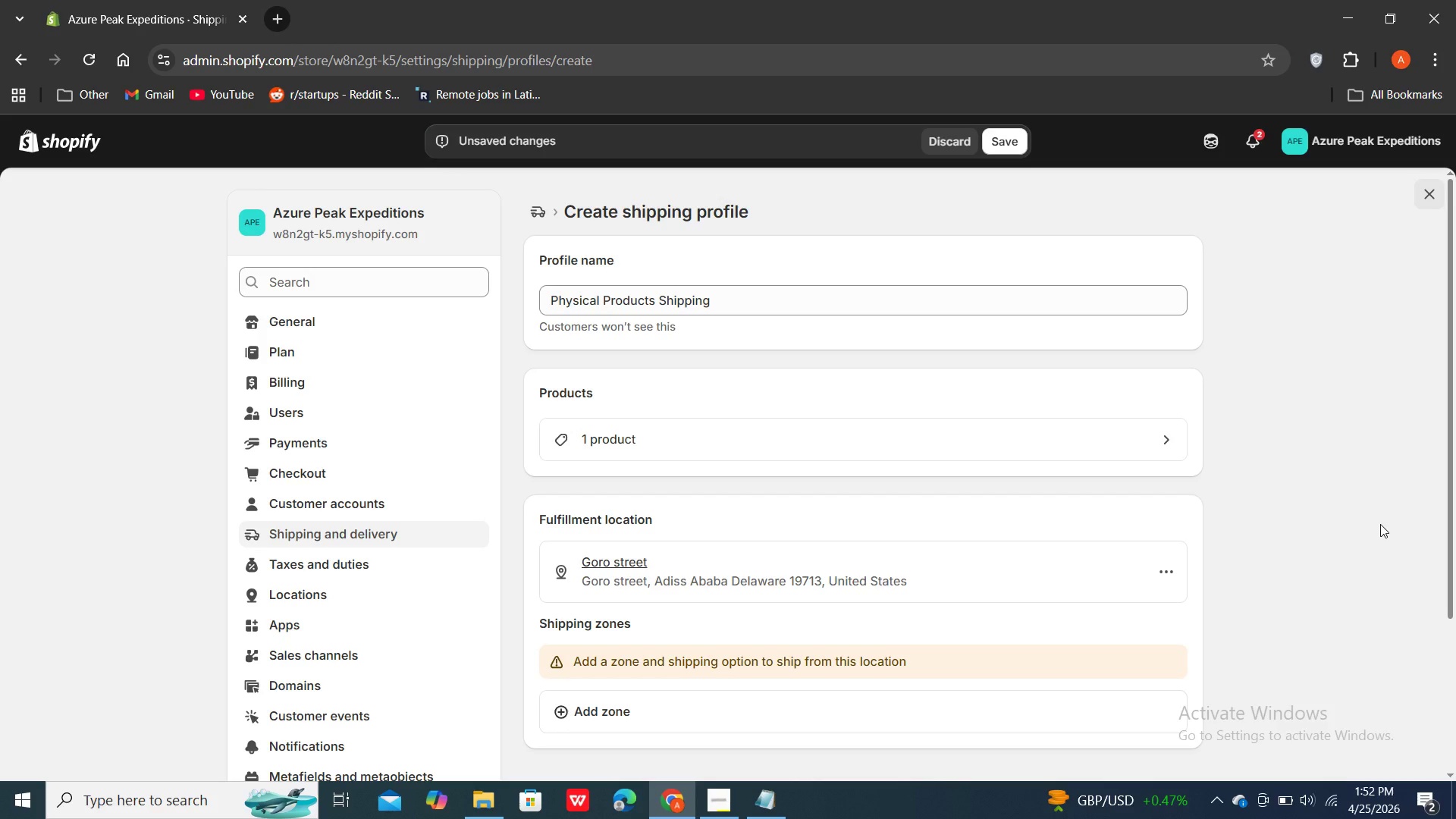 
double_click([1003, 134])
 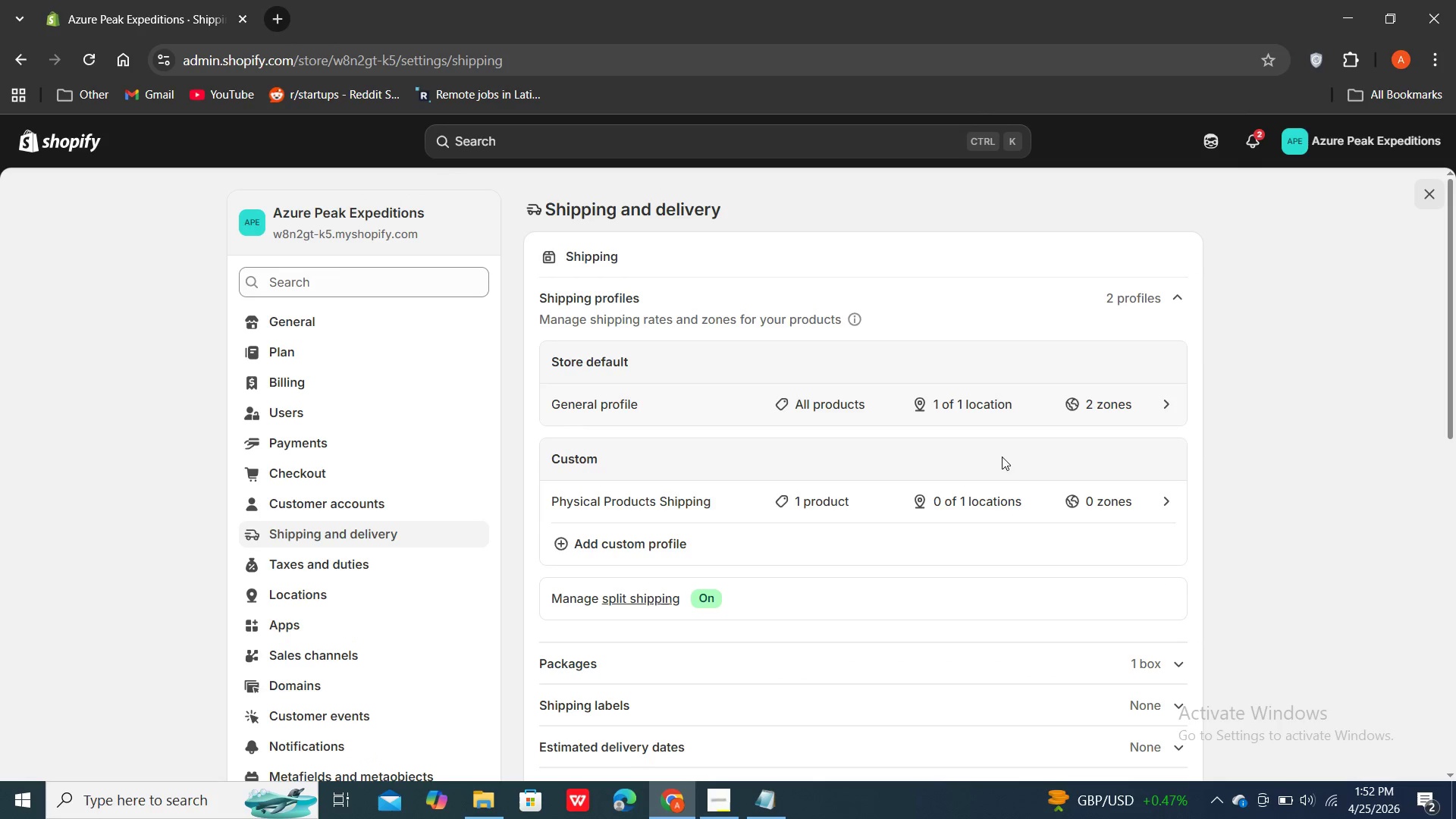 
wait(12.48)
 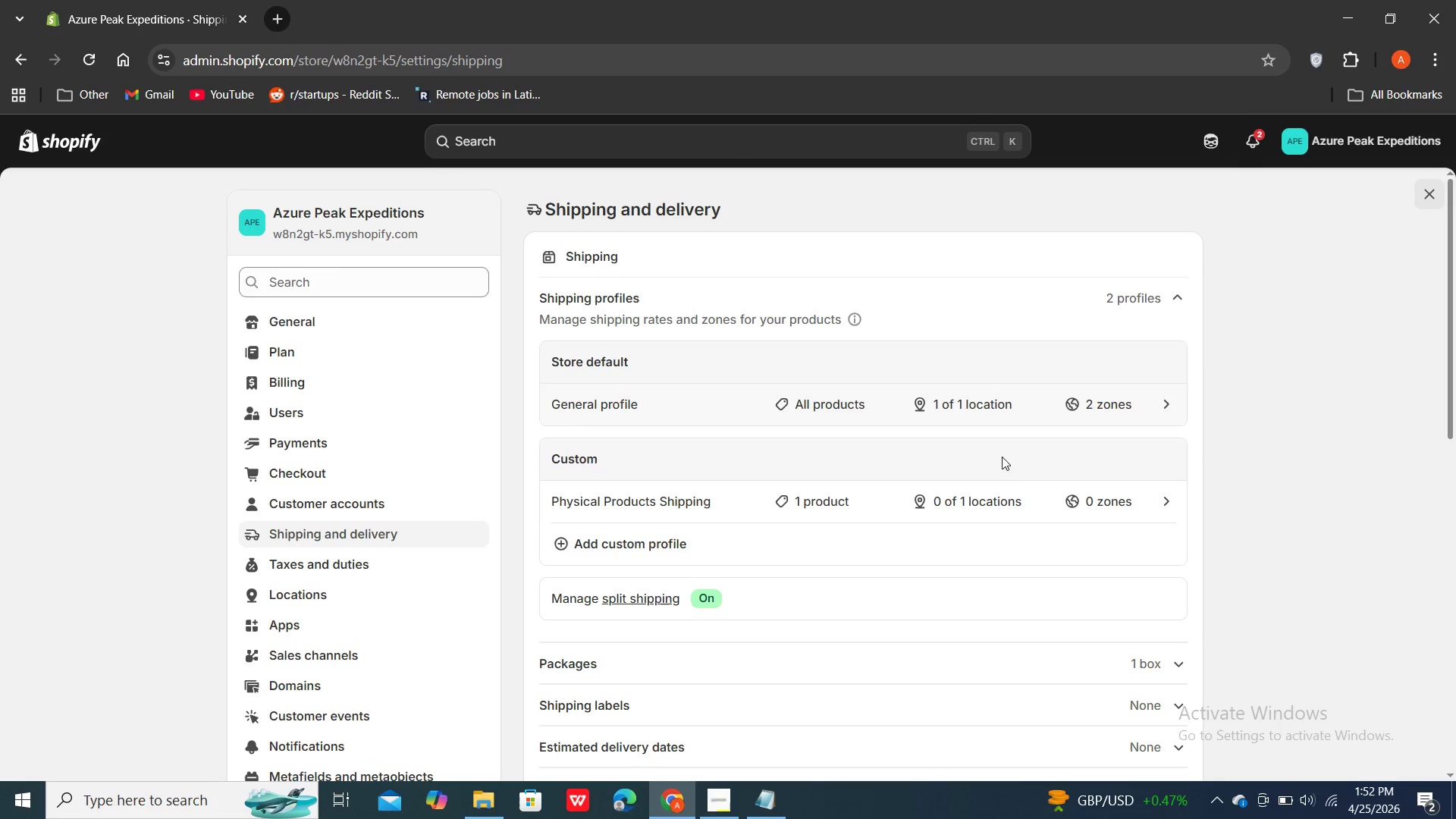 
double_click([759, 500])
 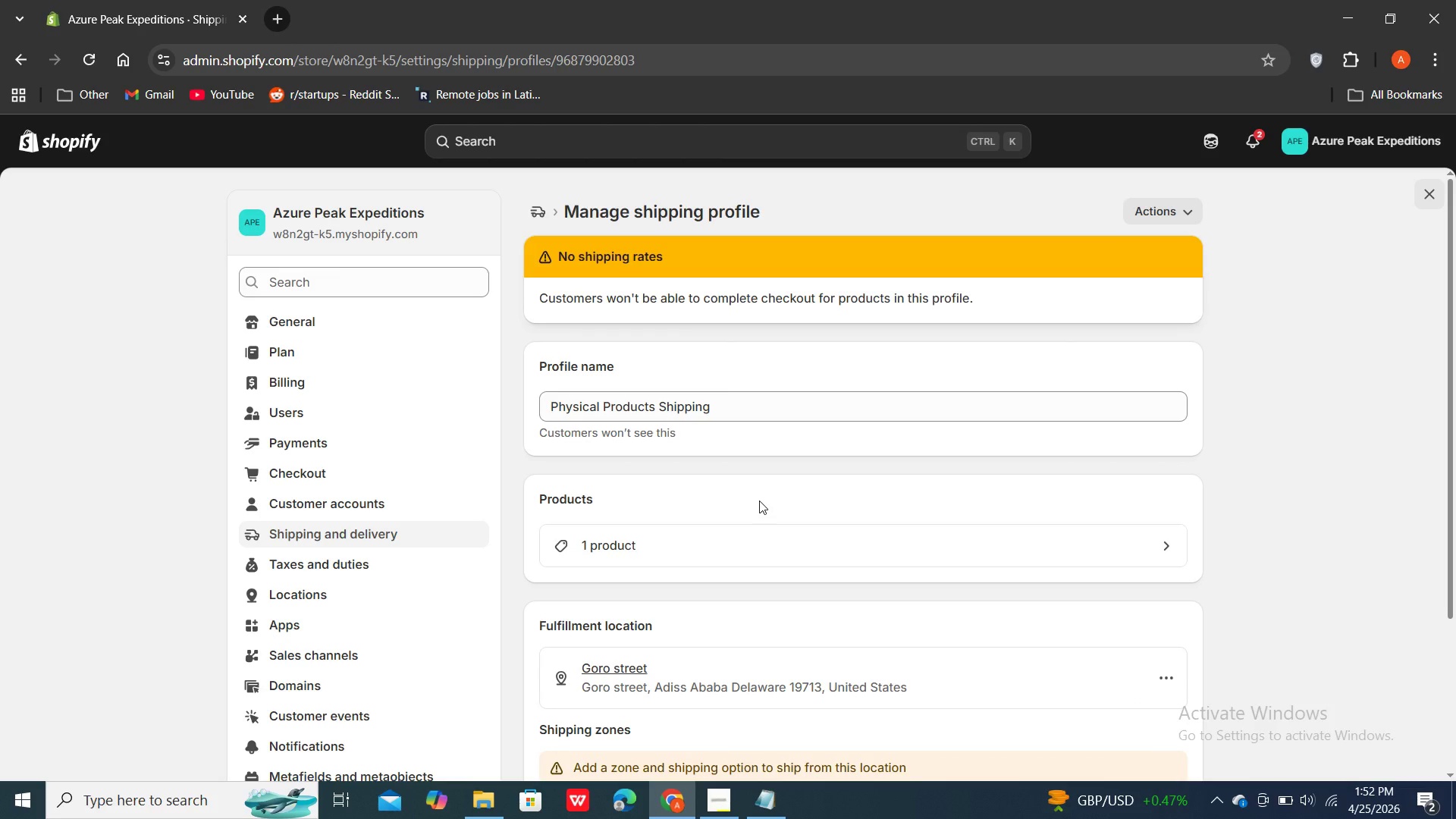 
wait(8.53)
 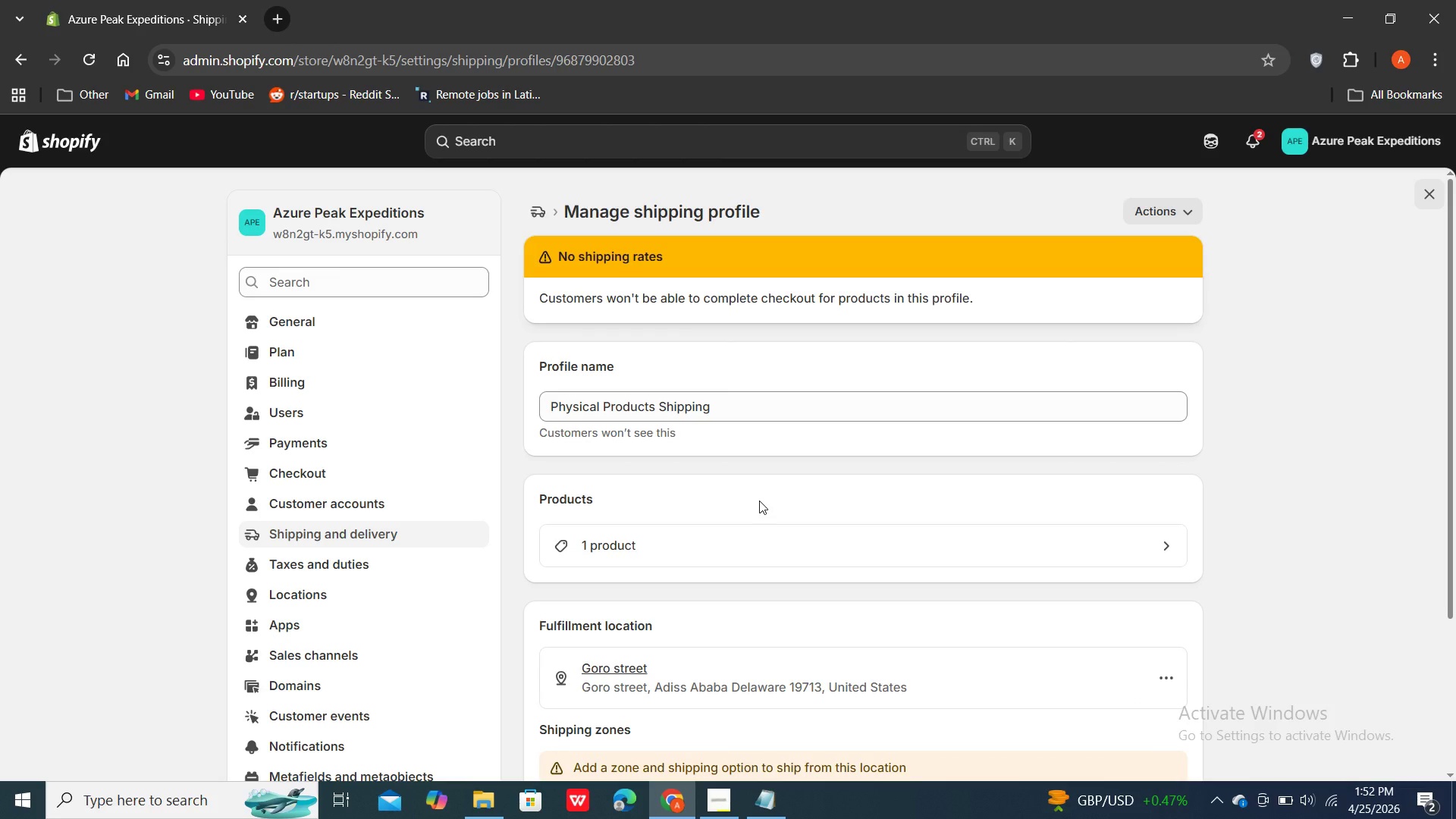 
left_click([777, 438])
 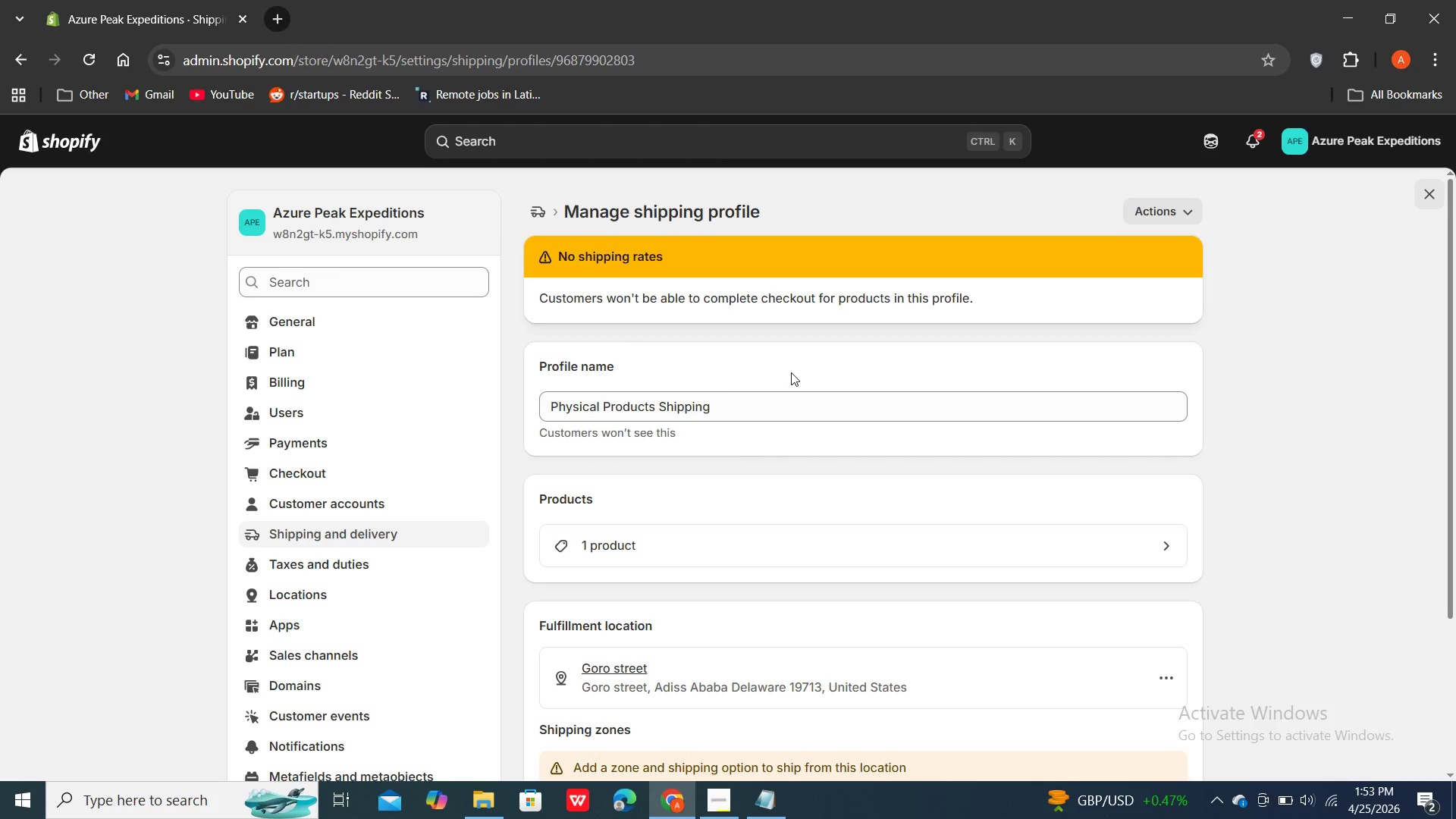 
left_click([791, 372])
 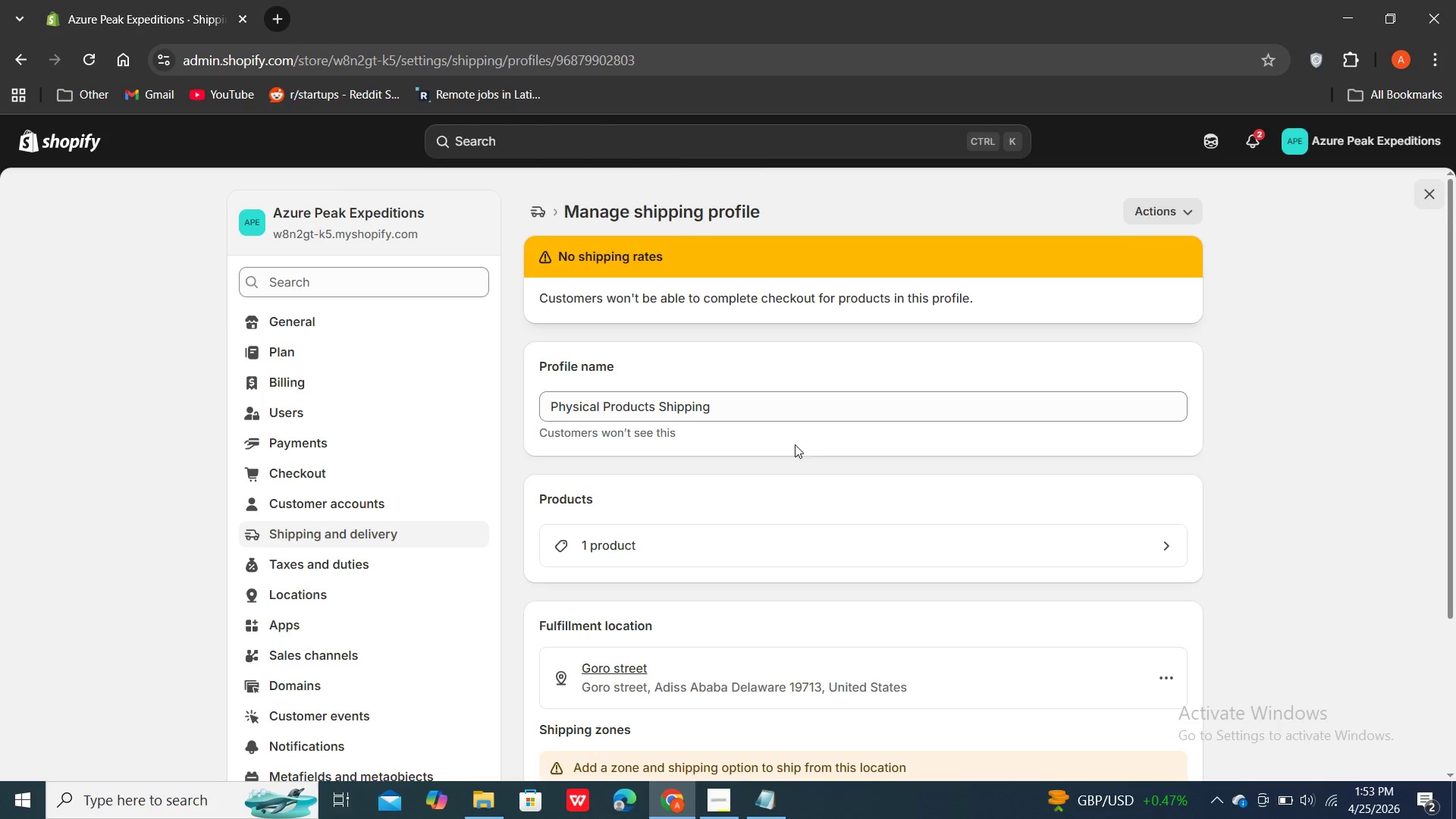 
scroll: coordinate [795, 444], scroll_direction: down, amount: 2.0
 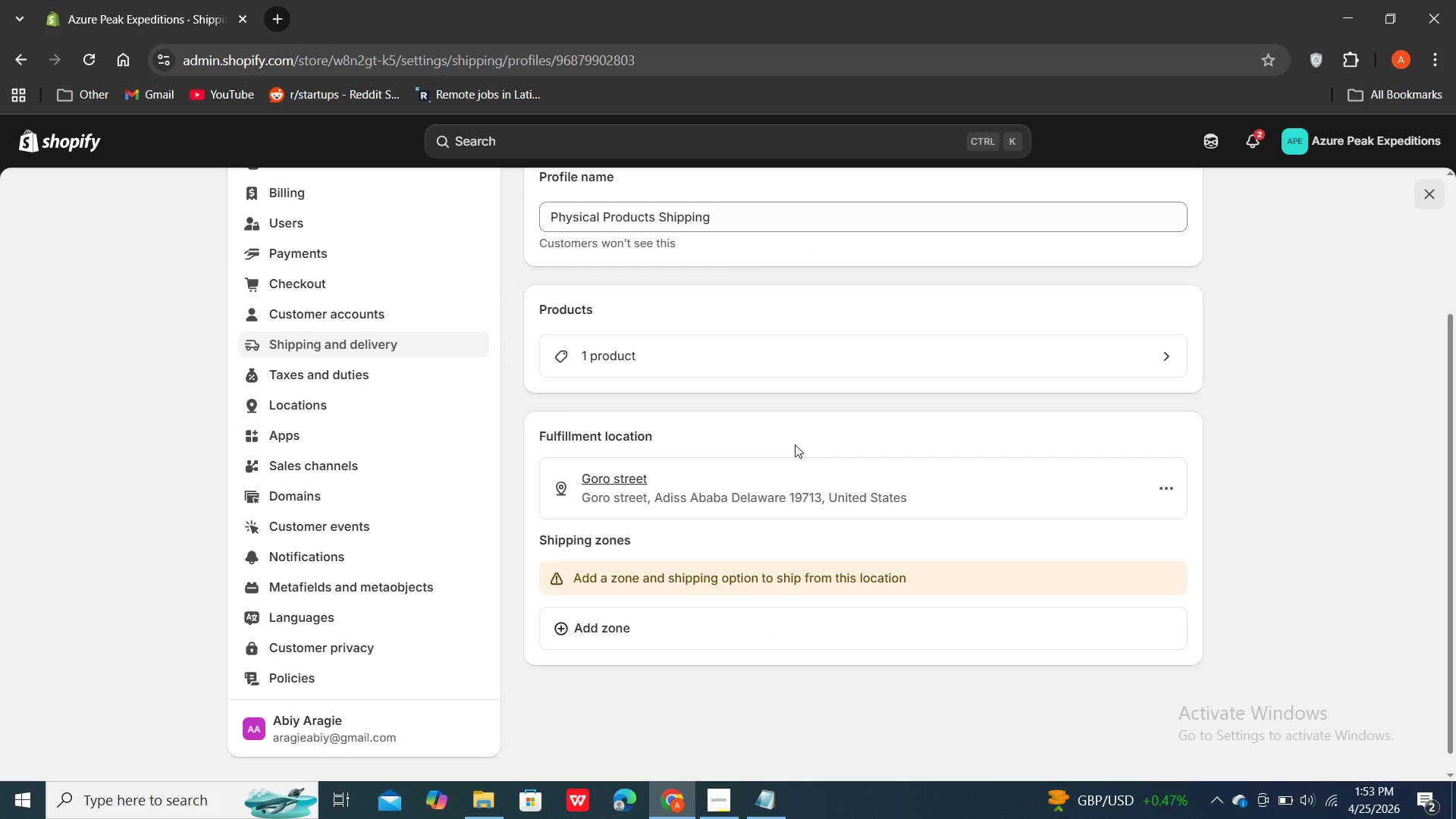 
wait(10.4)
 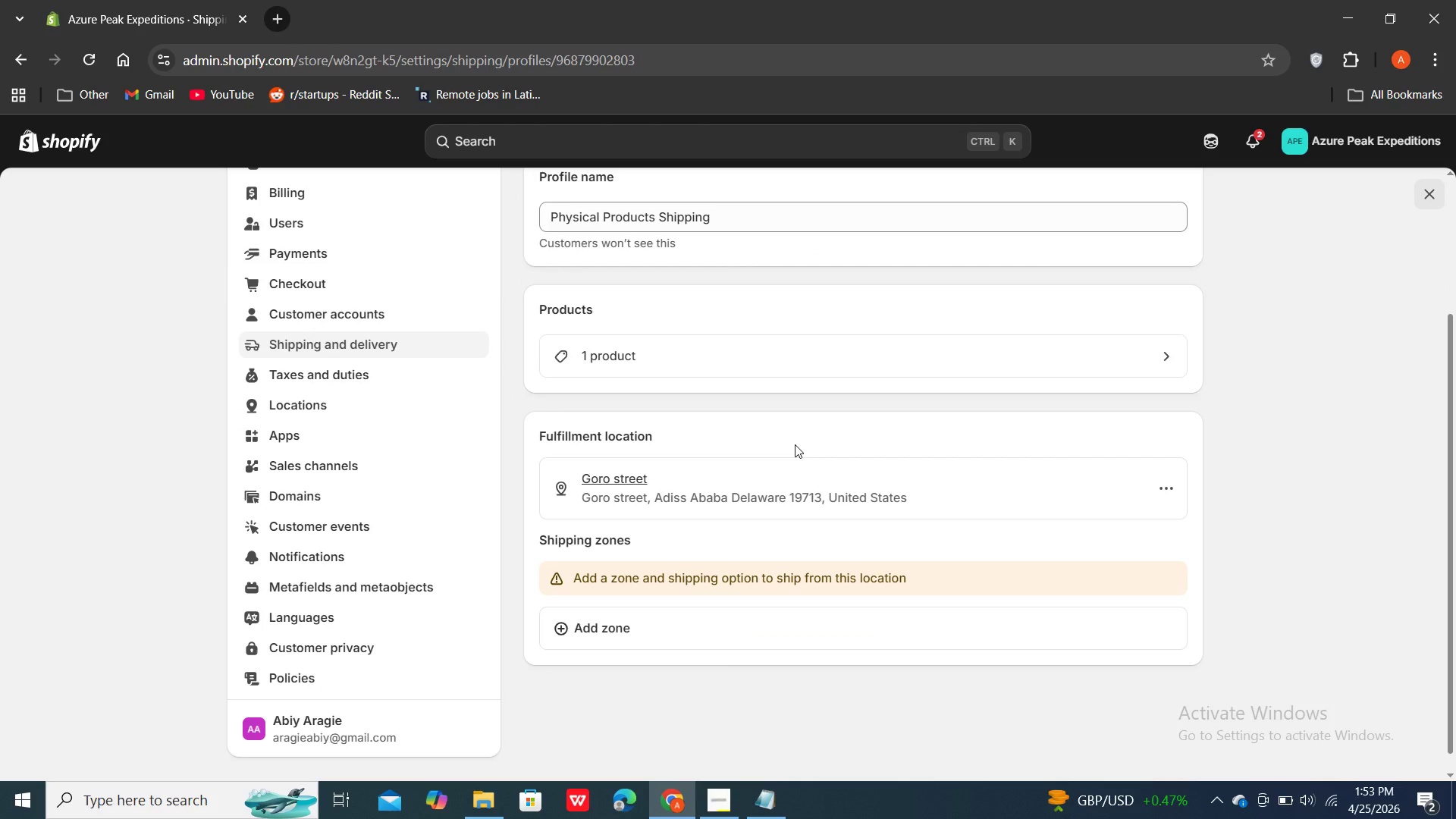 
left_click([711, 632])
 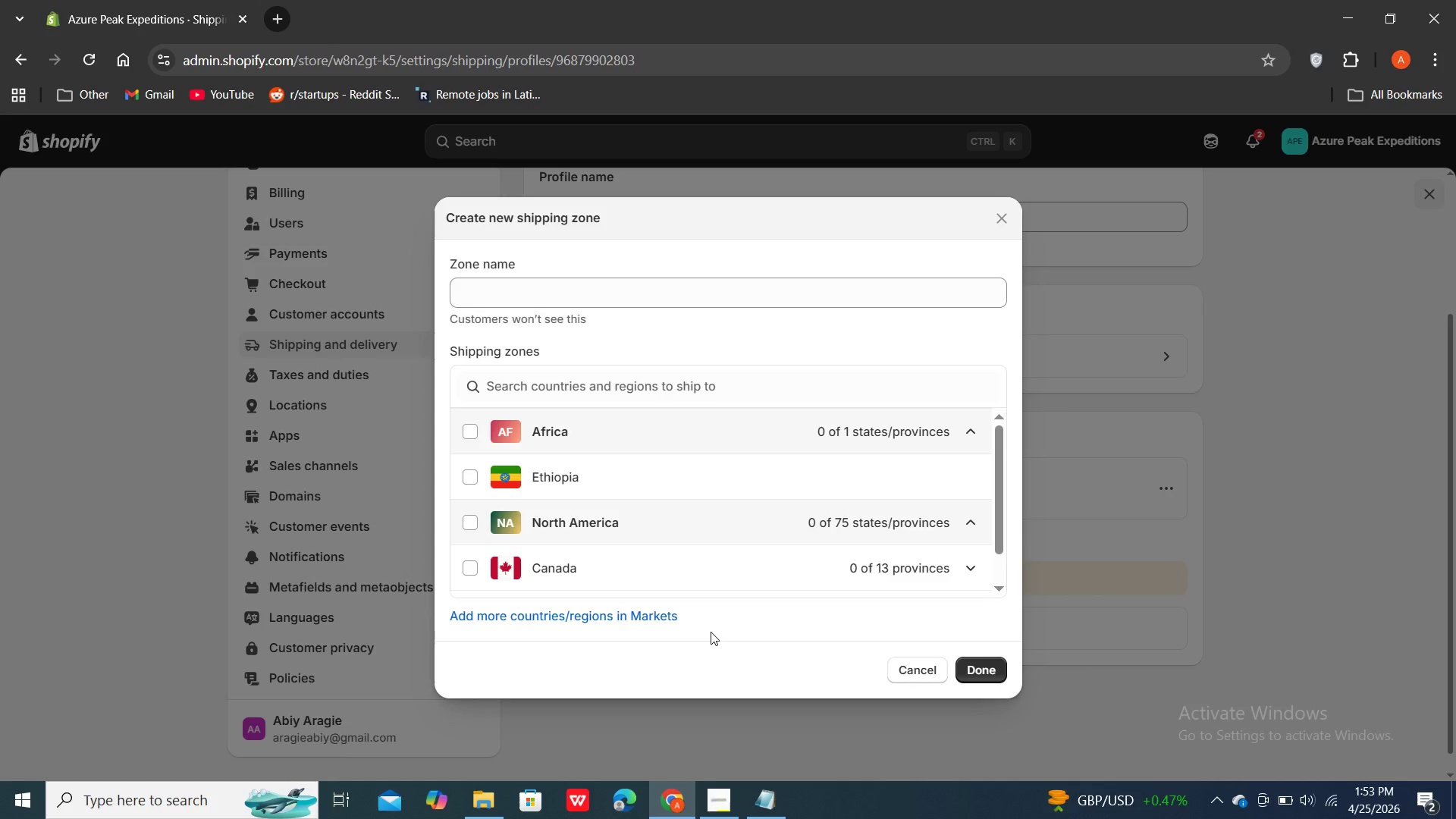 
wait(5.77)
 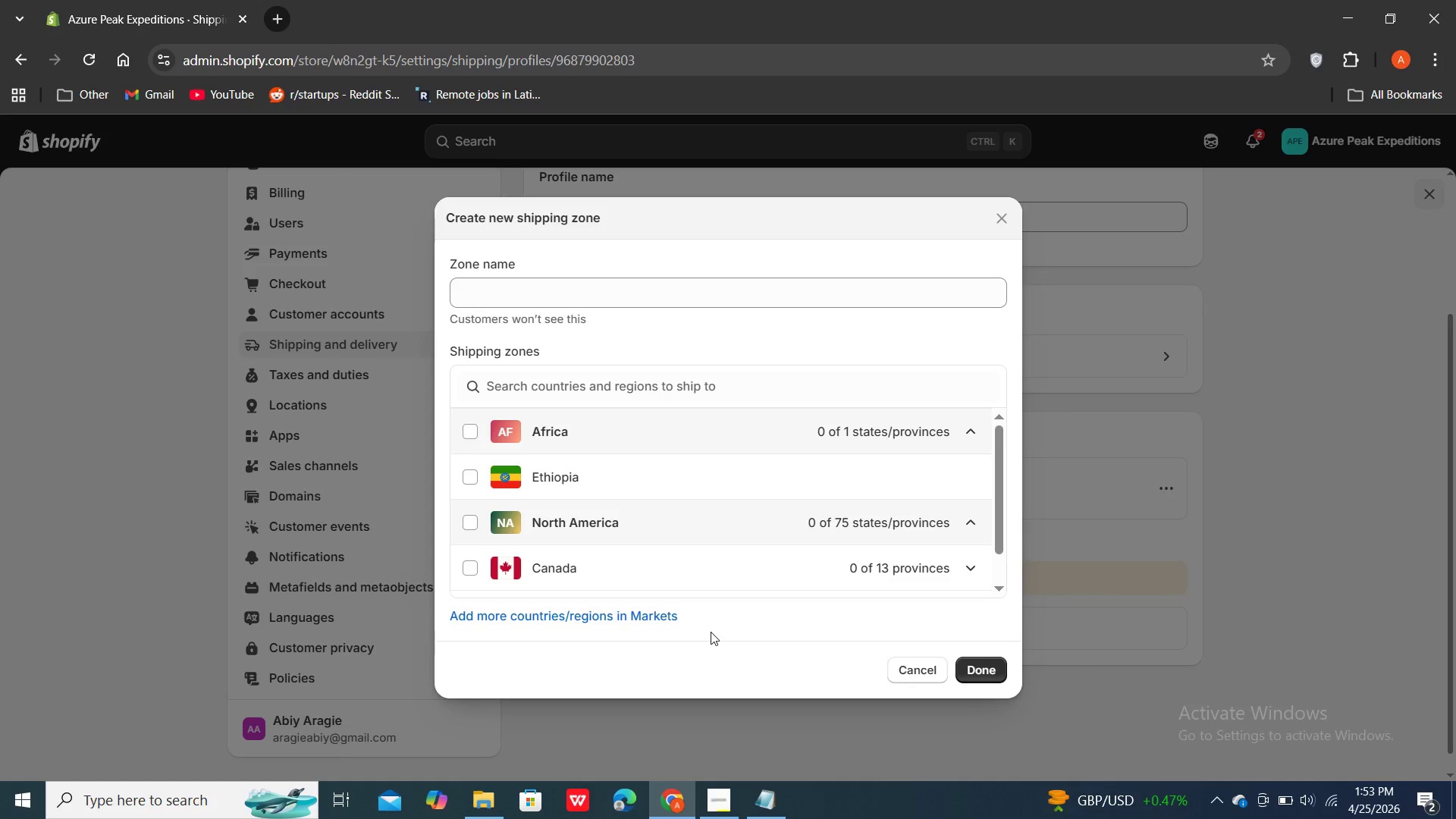 
left_click([729, 795])